 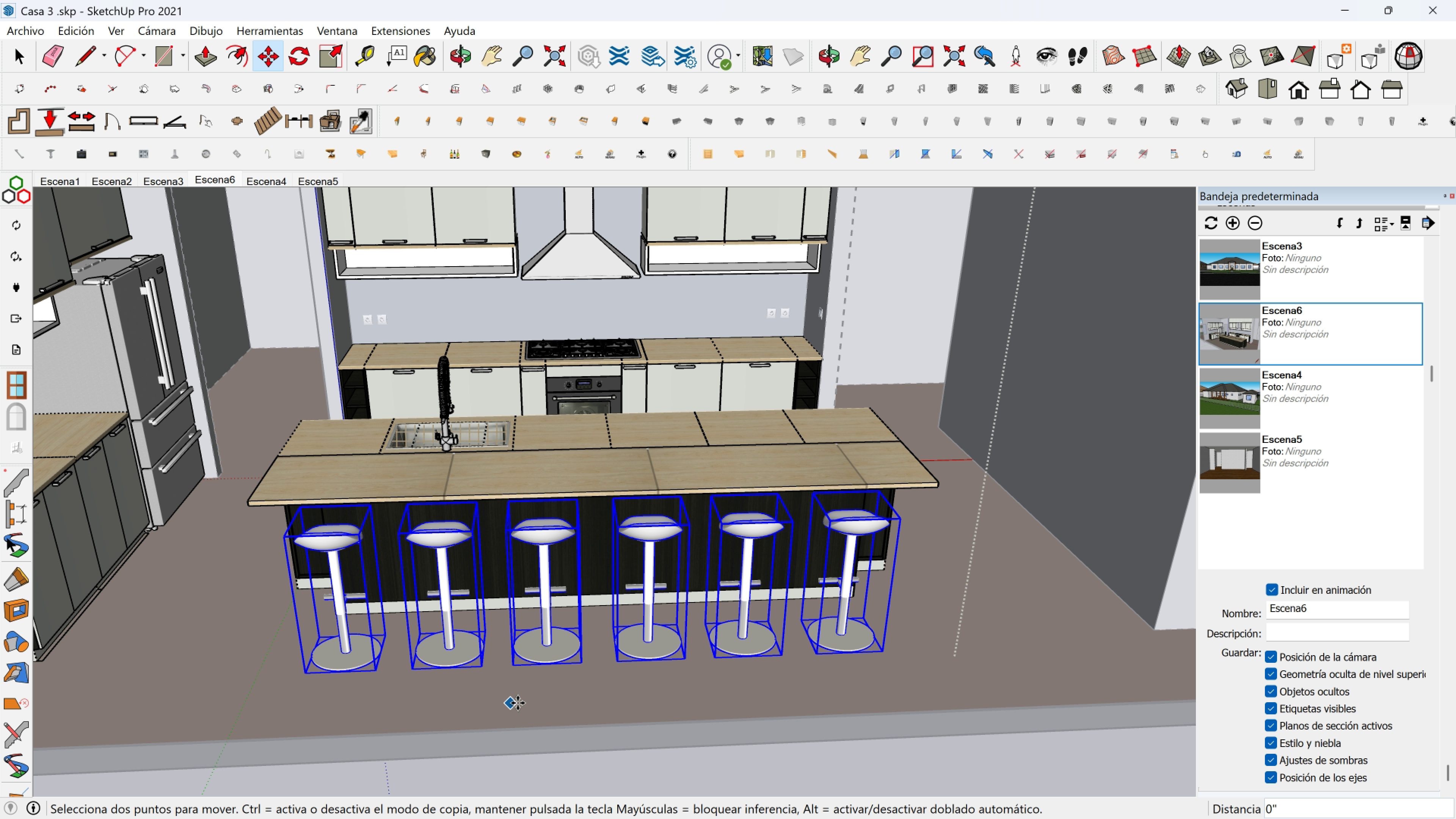 
left_click([520, 703])
 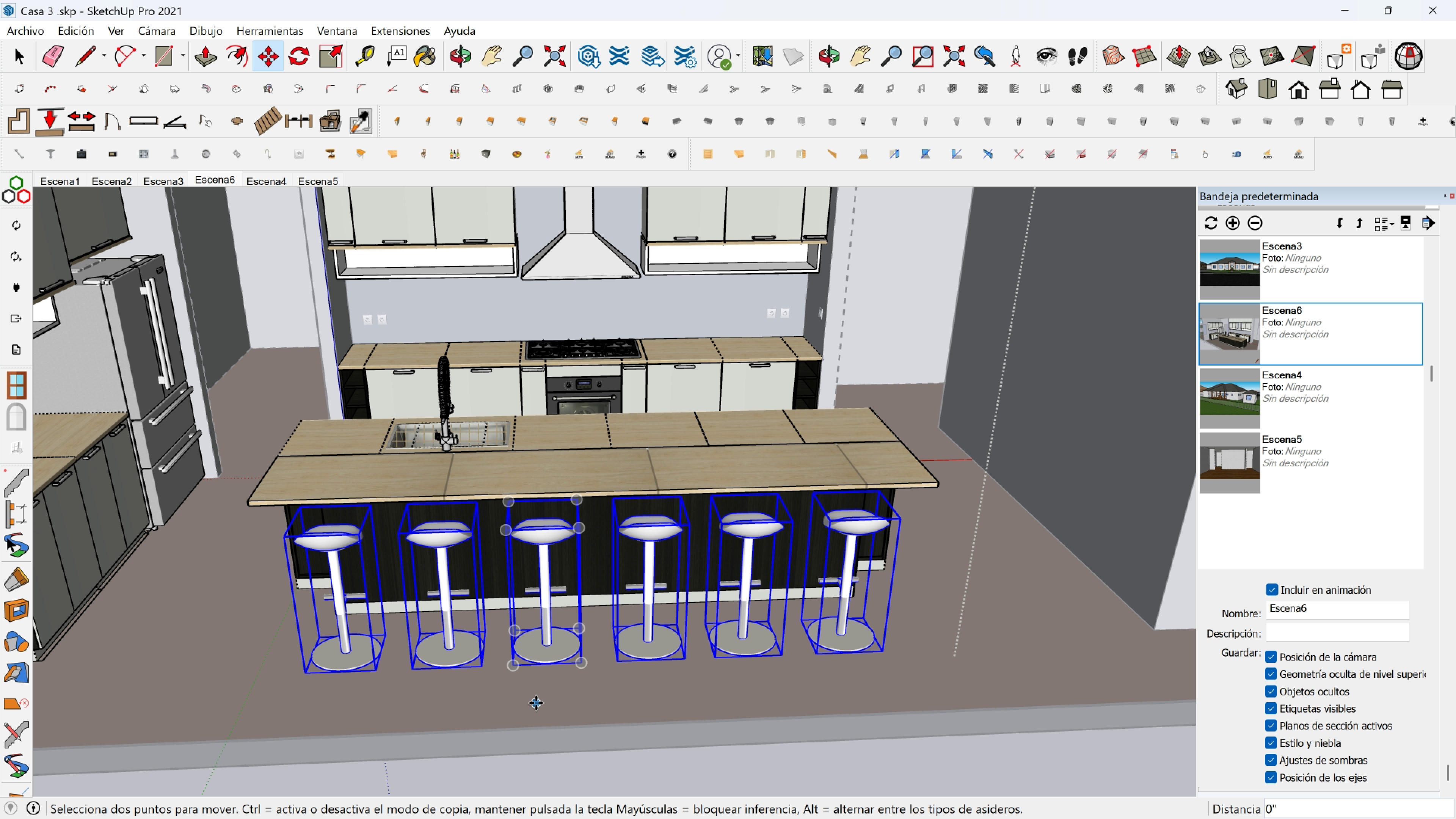 
left_click([536, 703])
 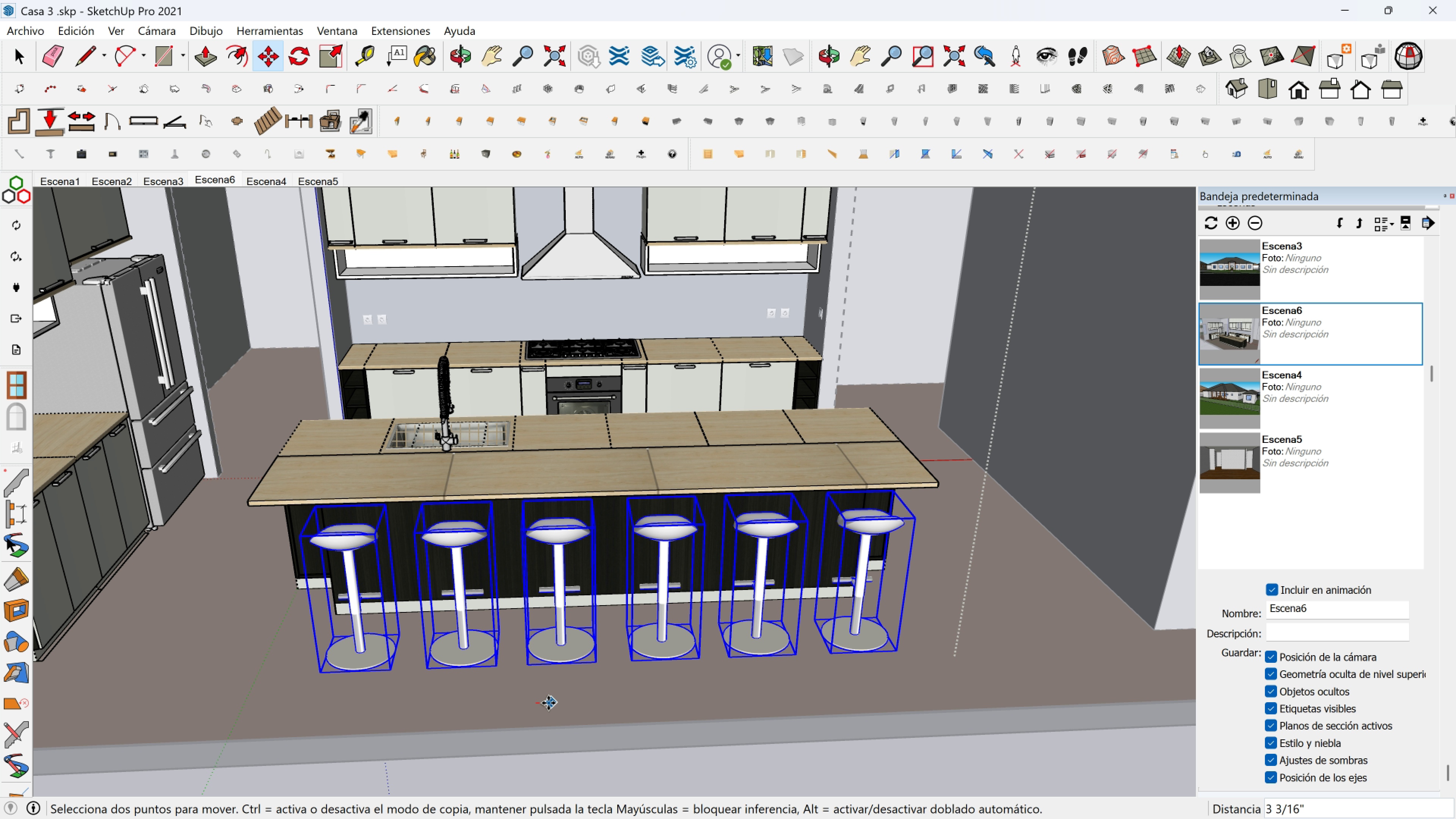 
scroll: coordinate [546, 703], scroll_direction: up, amount: 3.0
 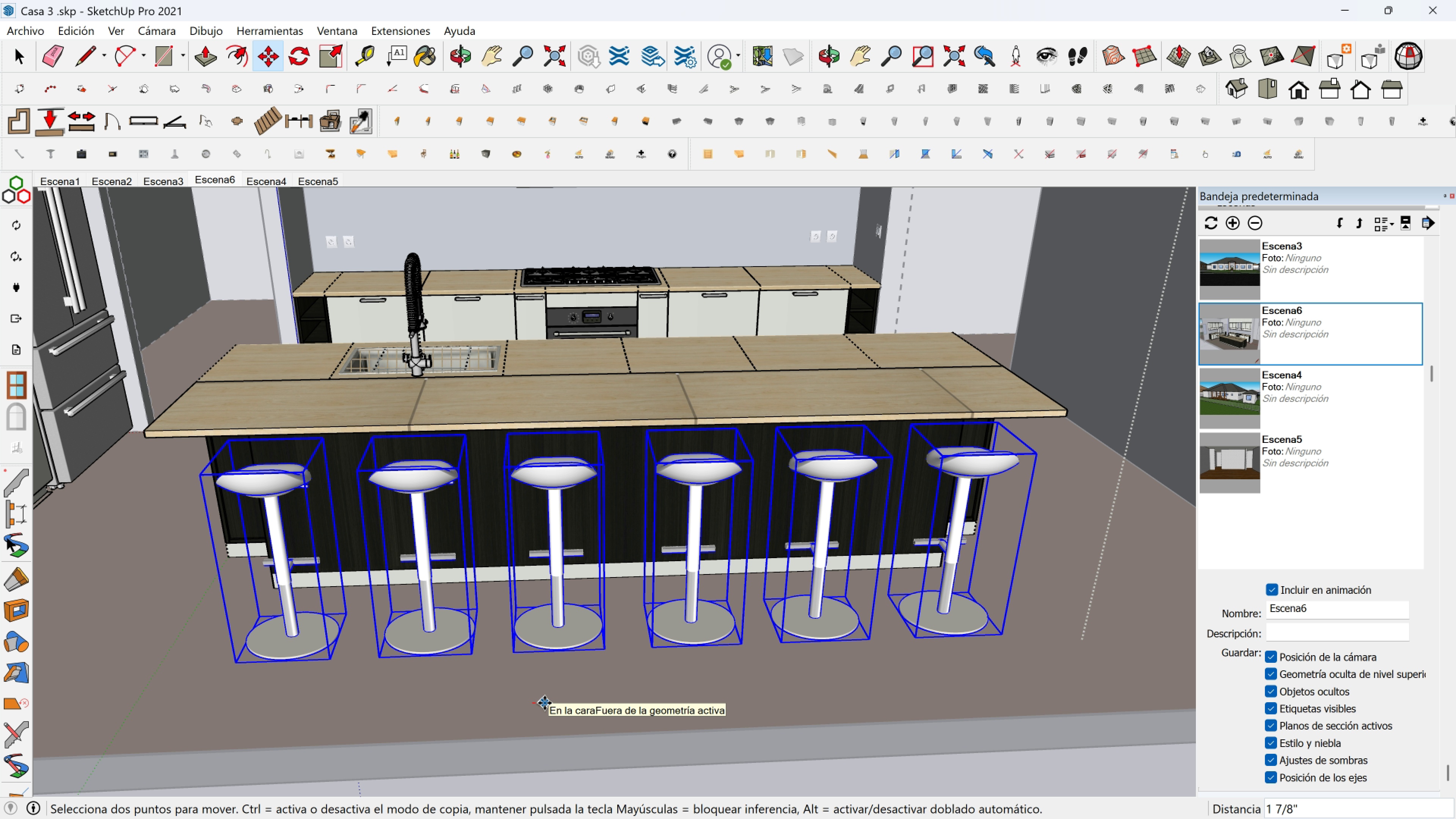 
left_click([544, 703])
 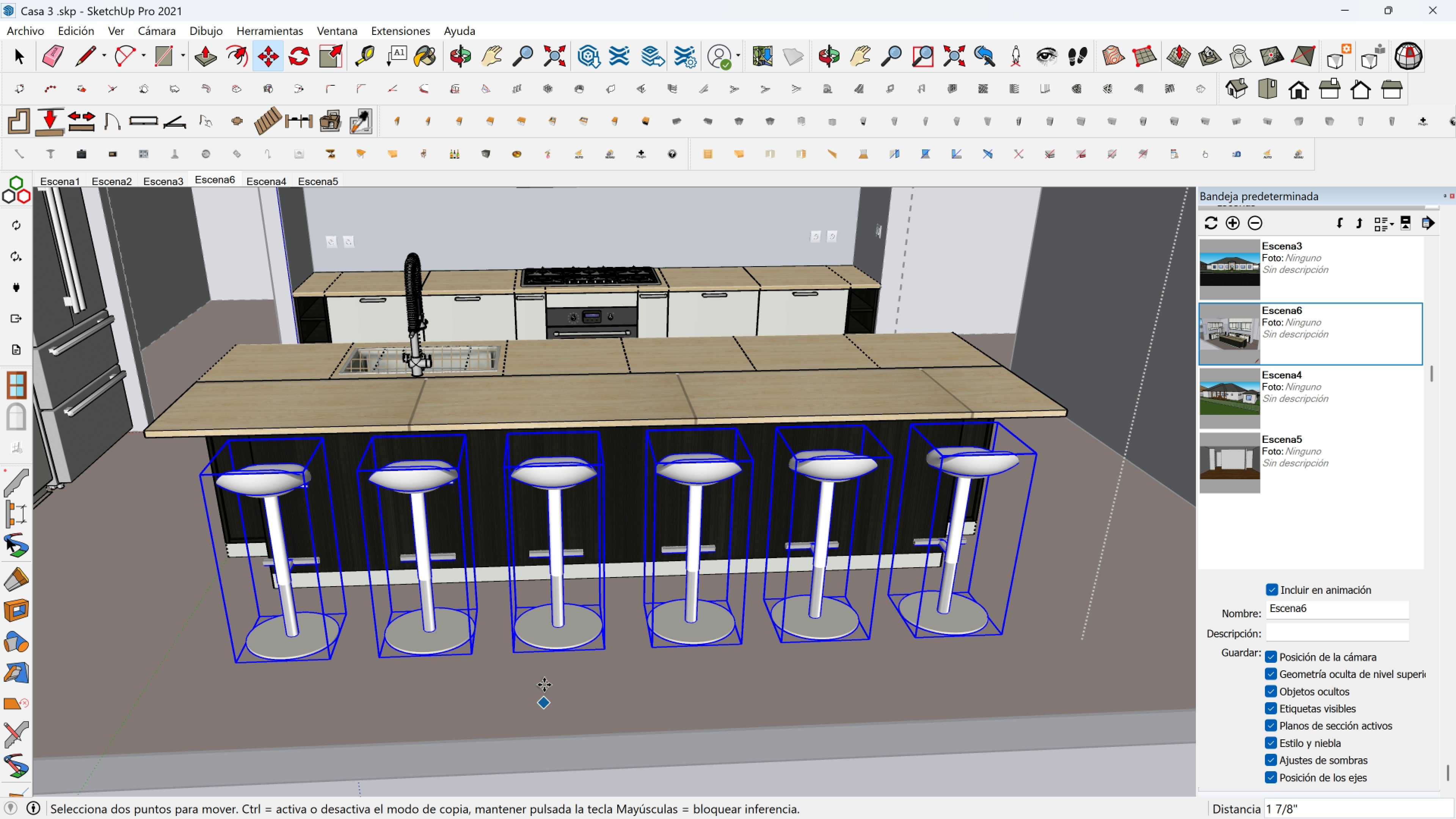 
scroll: coordinate [546, 682], scroll_direction: down, amount: 3.0
 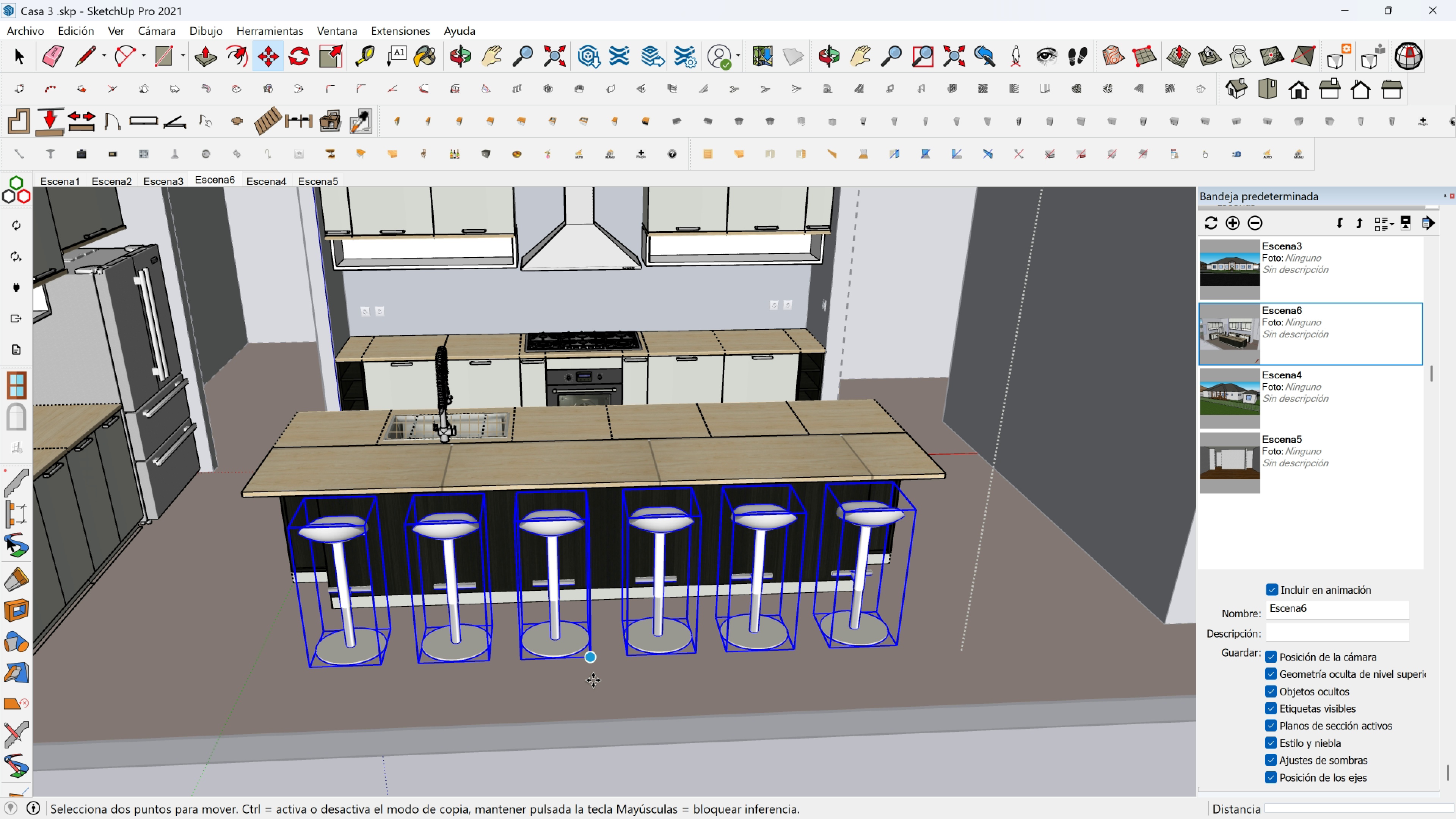 
key(Space)
 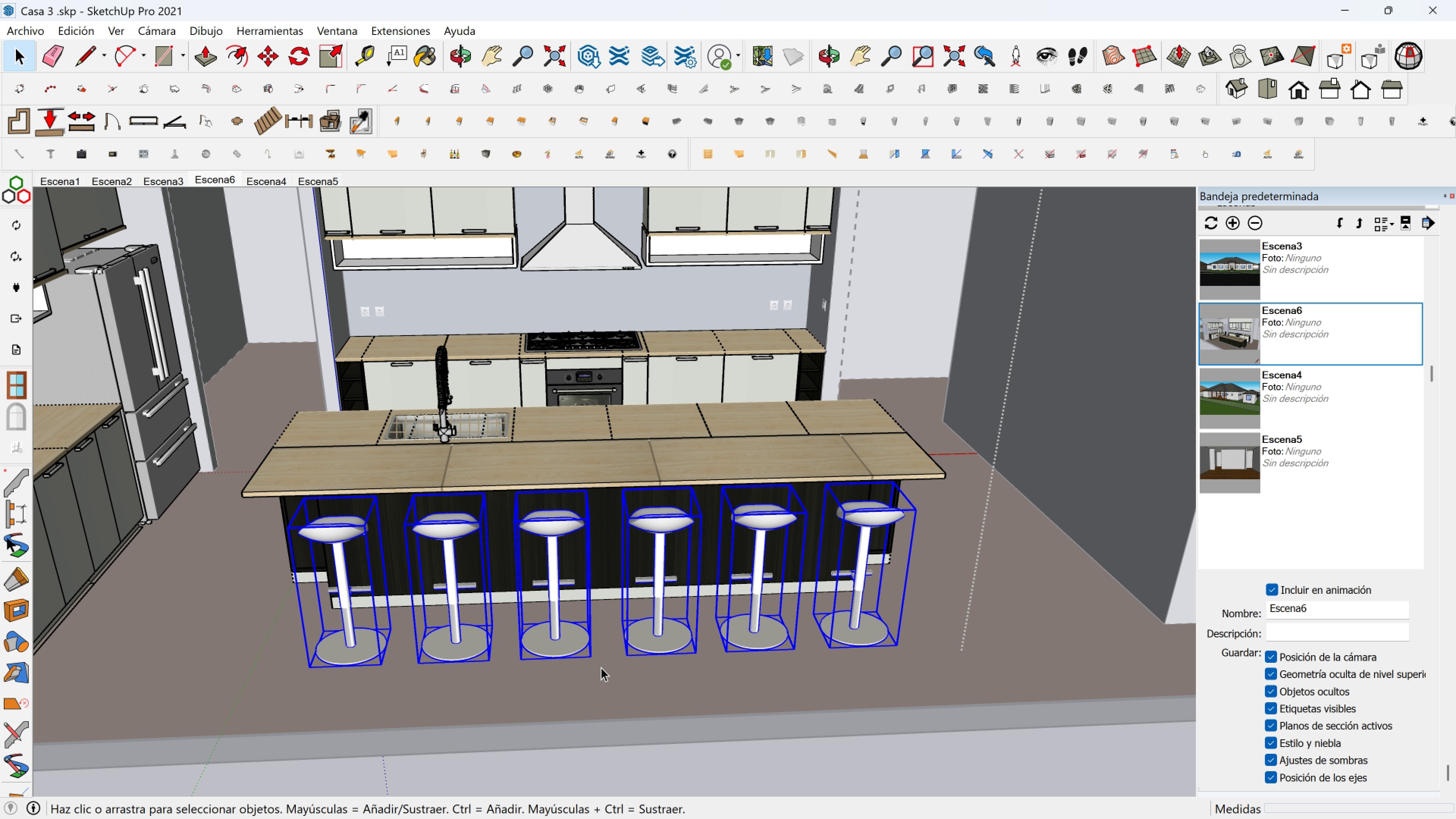 
key(Escape)
 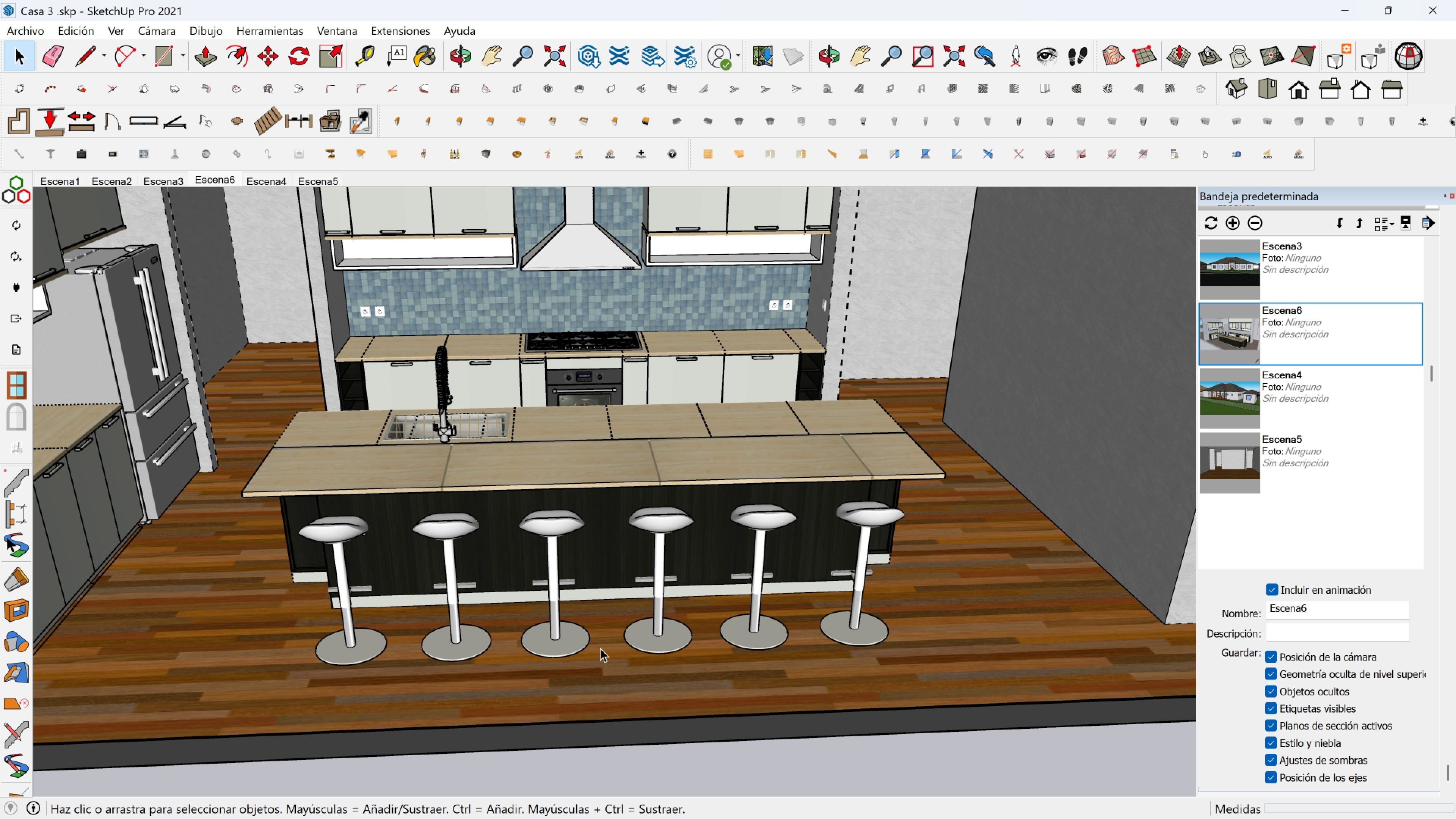 
key(Escape)
 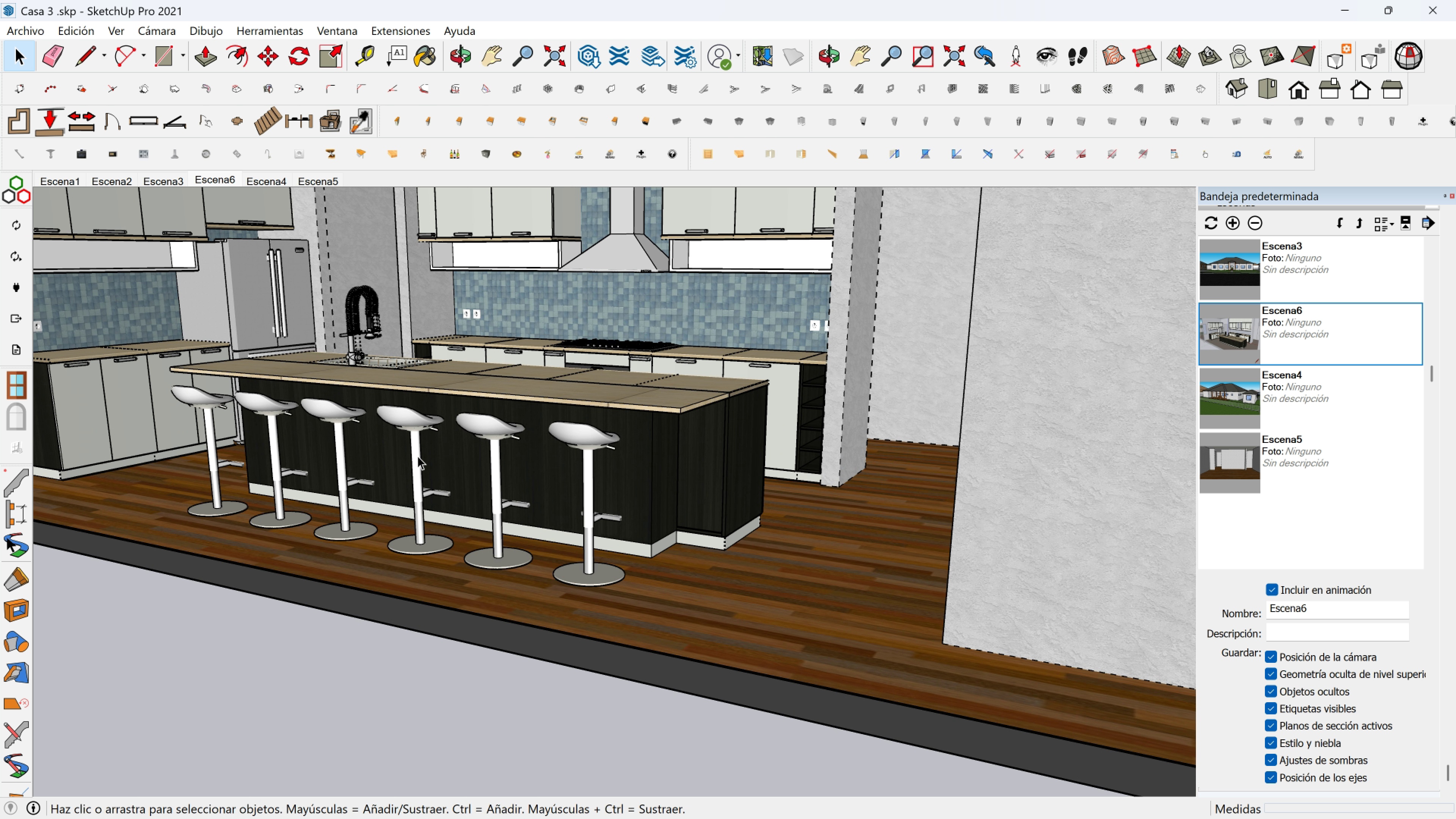 
scroll: coordinate [396, 430], scroll_direction: down, amount: 3.0